 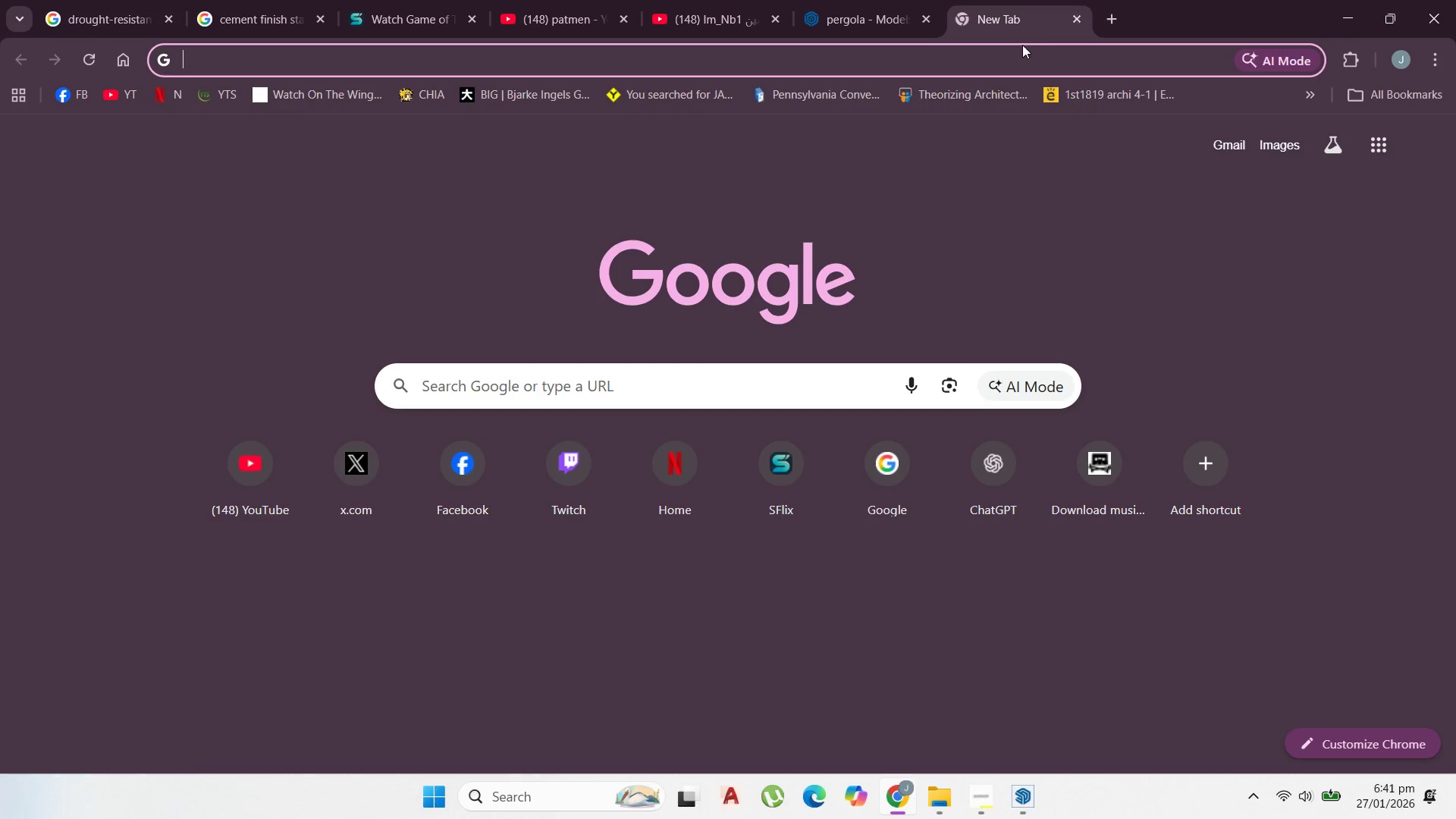 
key(Control+V)
 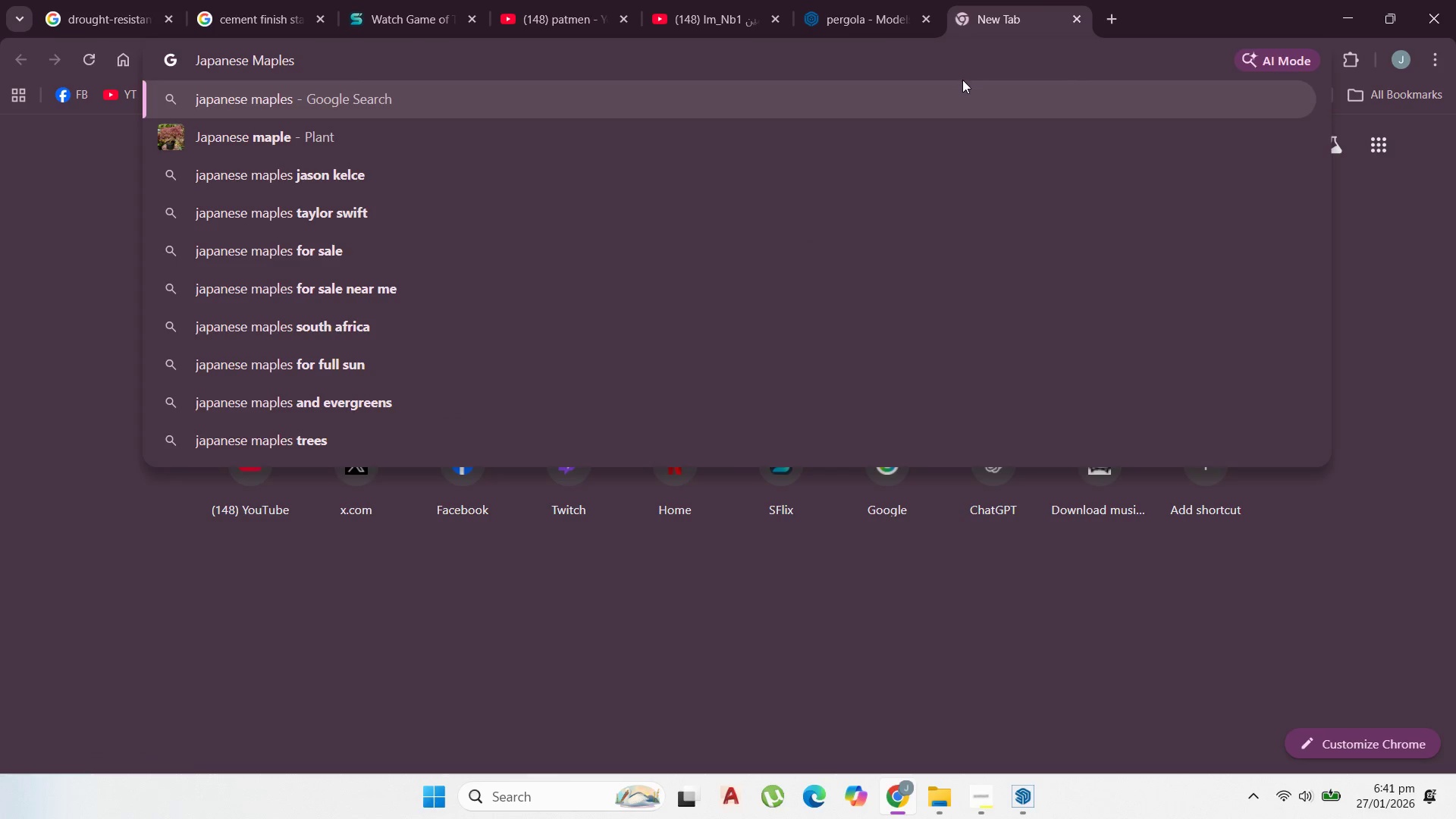 
key(Enter)
 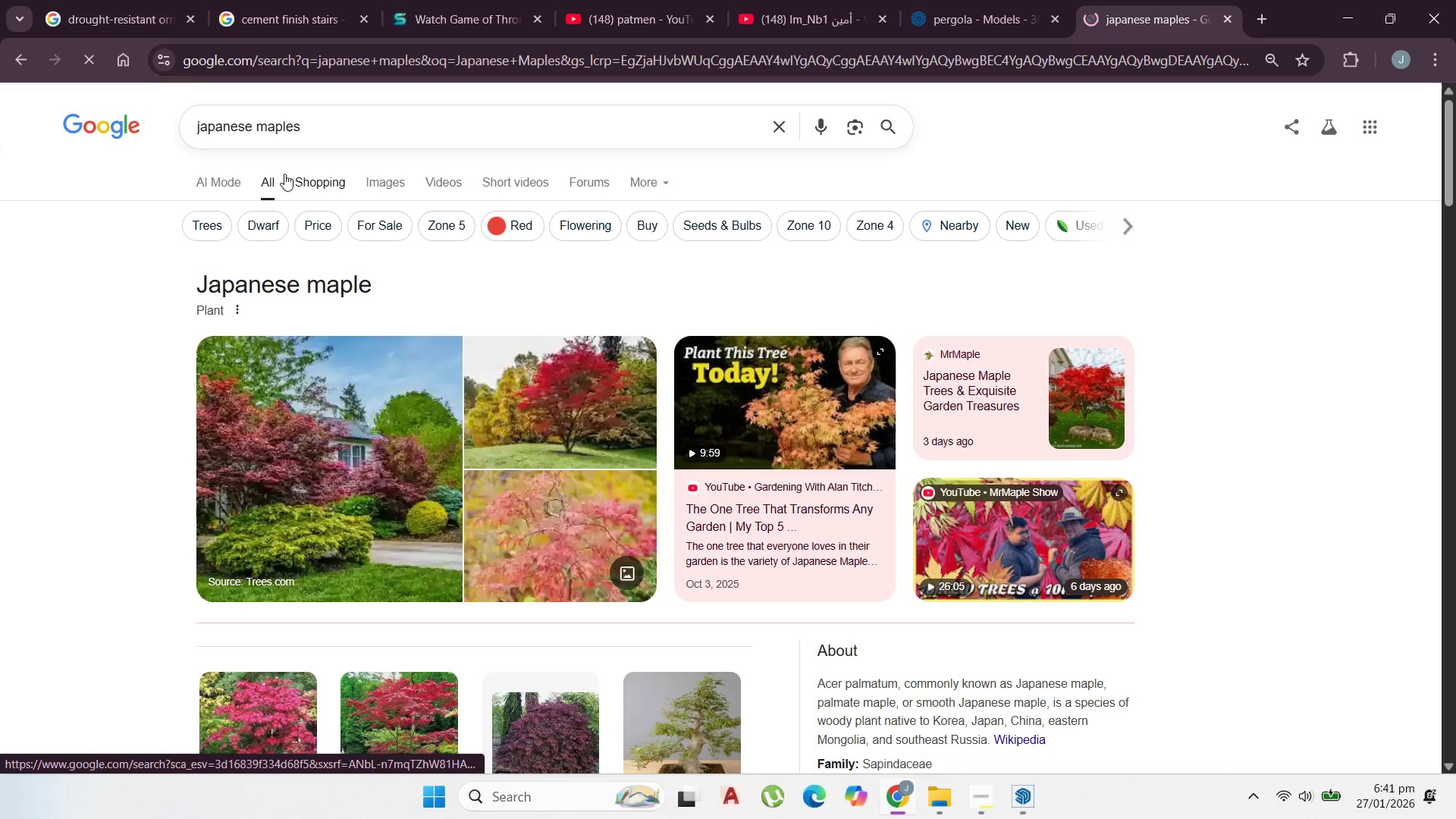 
left_click([386, 181])
 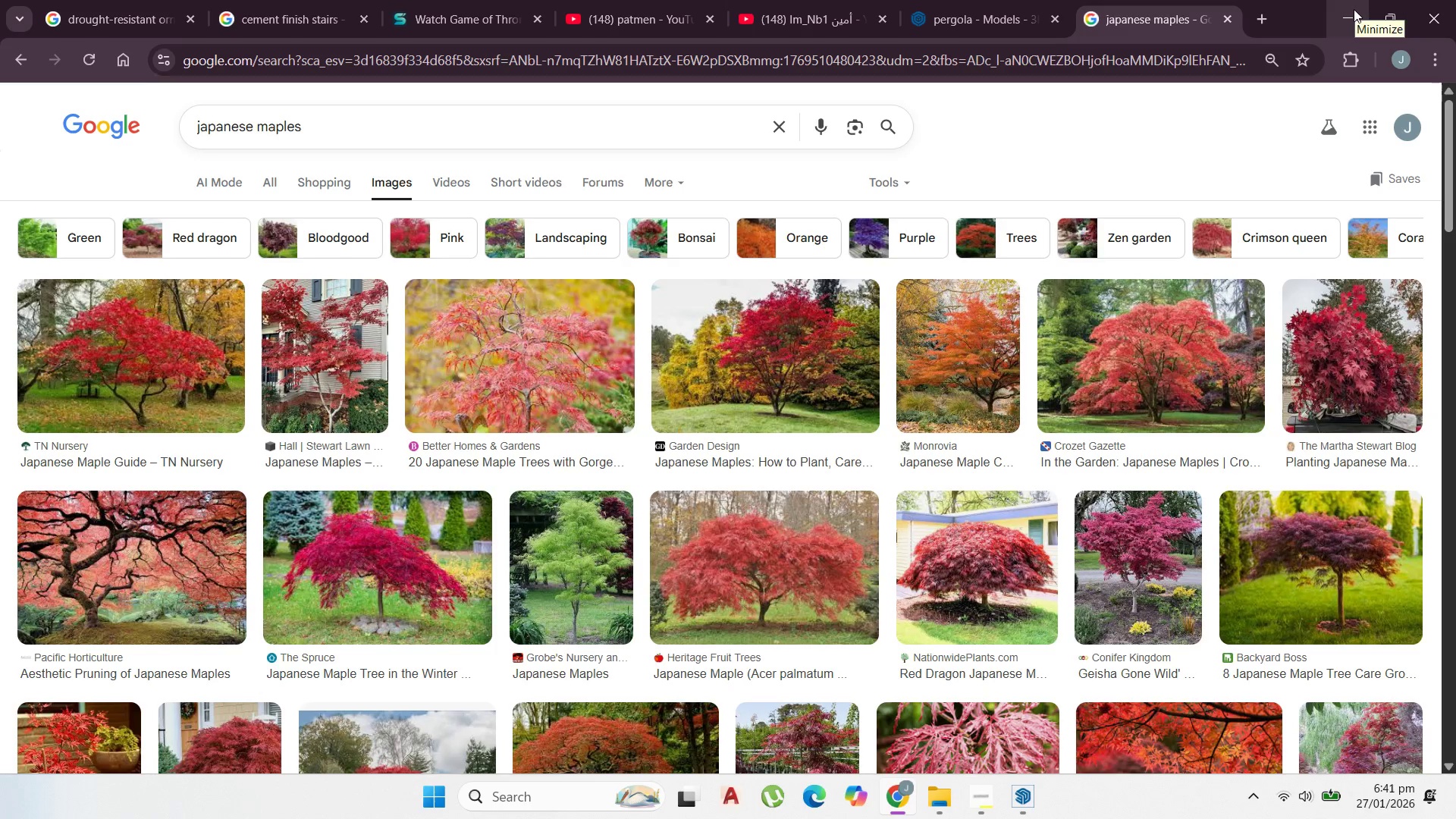 
wait(7.77)
 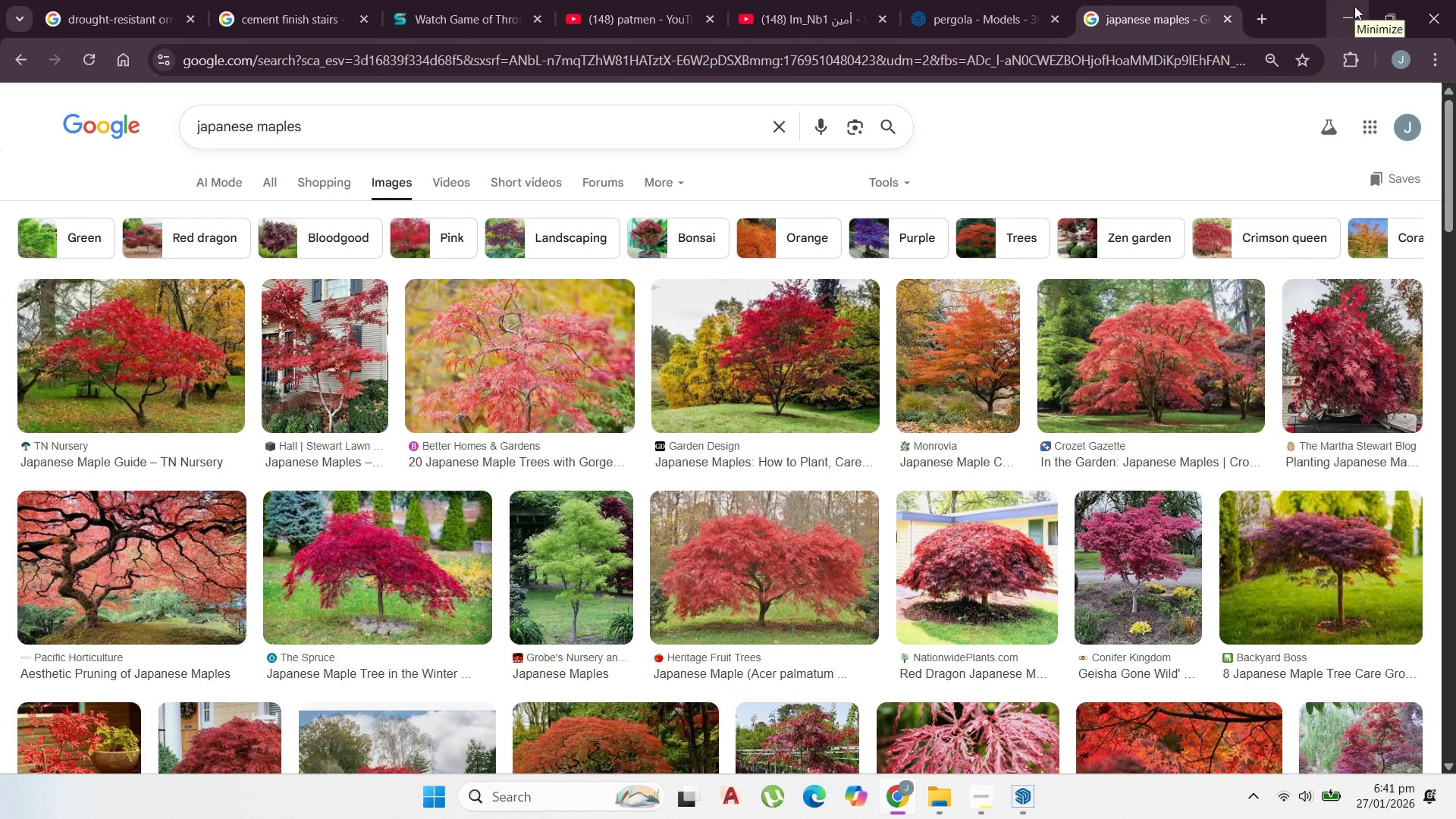 
left_click([1351, 14])